 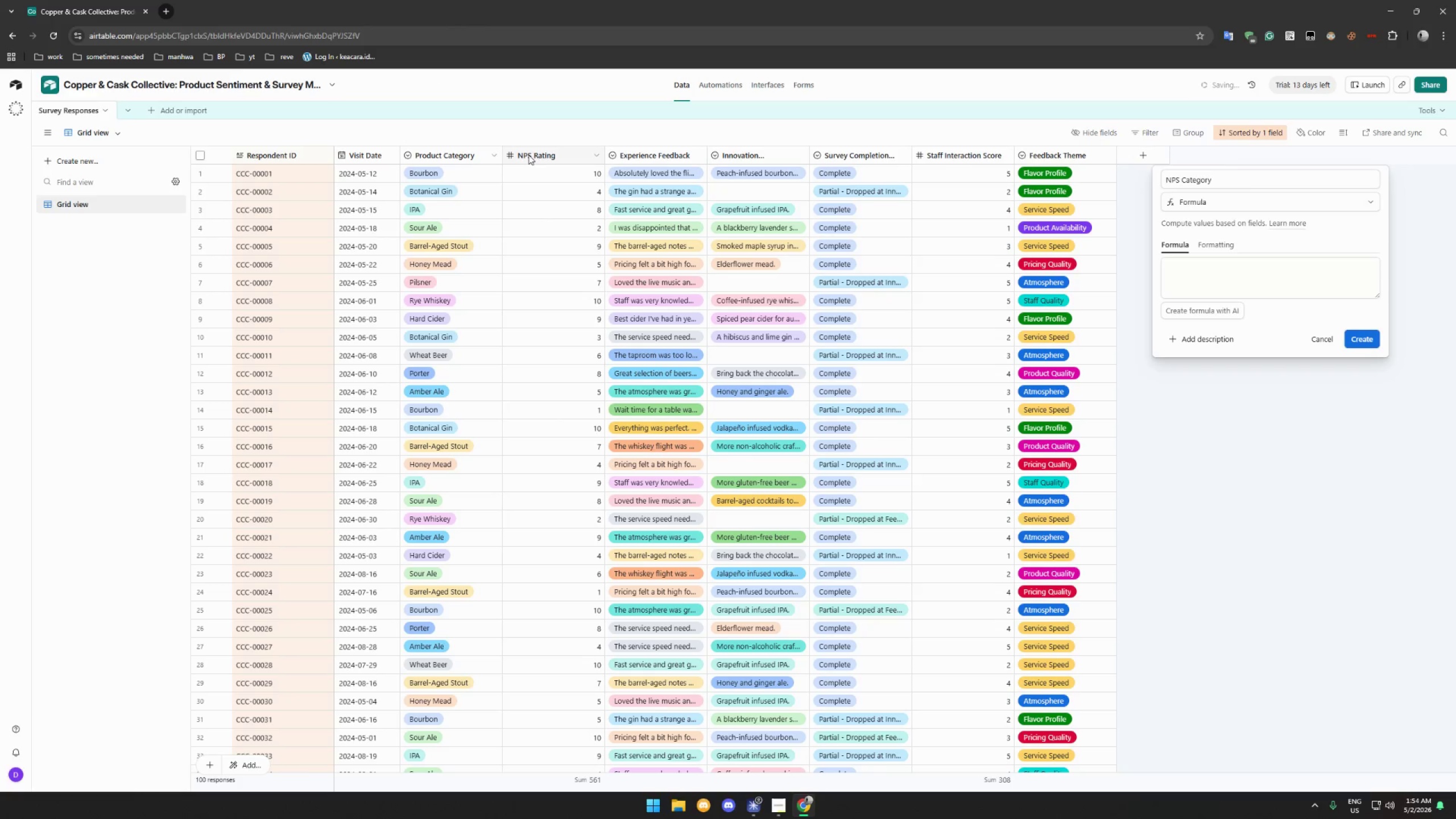 
left_click_drag(start_coordinate=[501, 156], to_coordinate=[489, 156])
 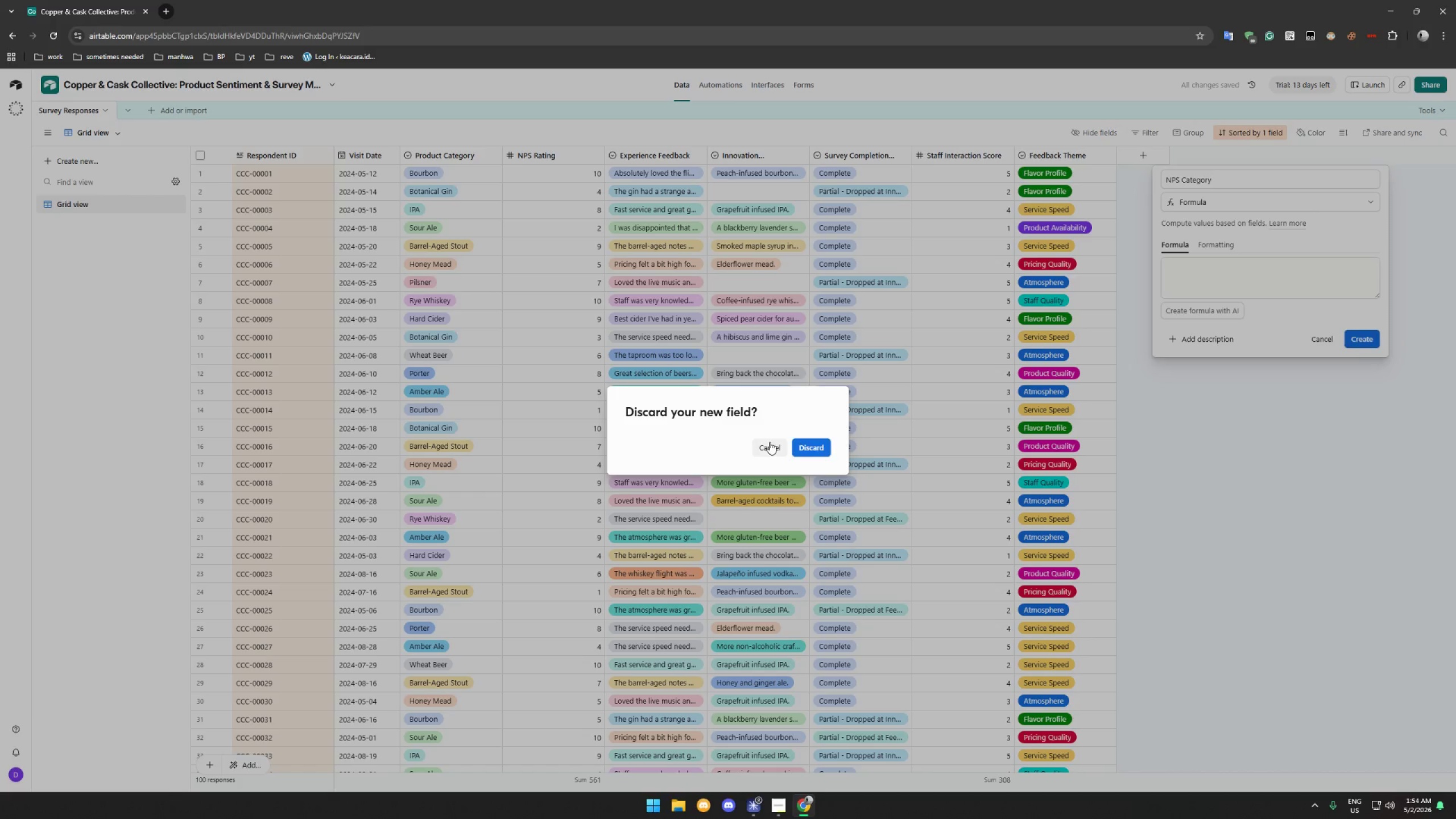 
left_click([770, 445])
 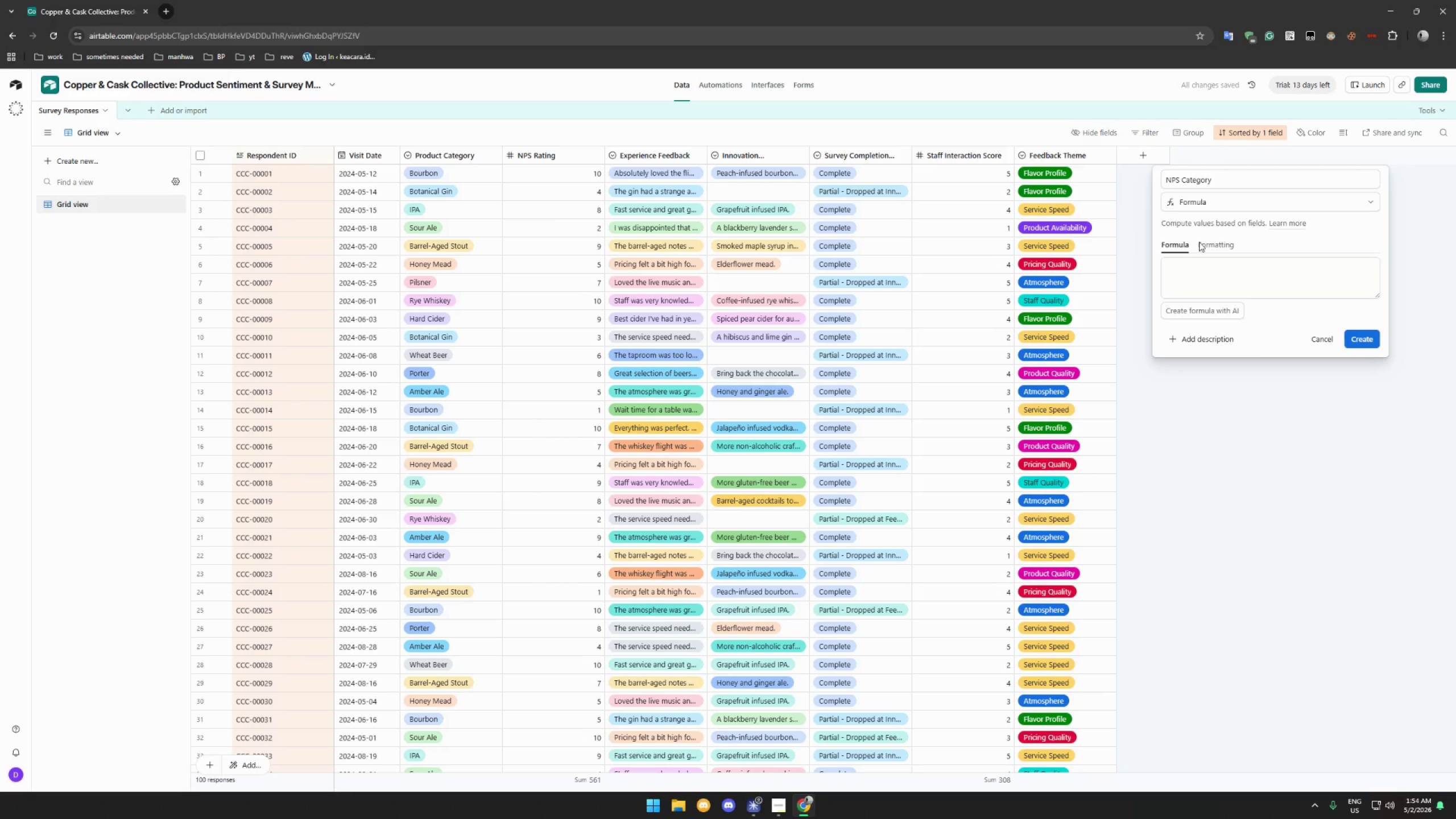 
left_click([1222, 267])
 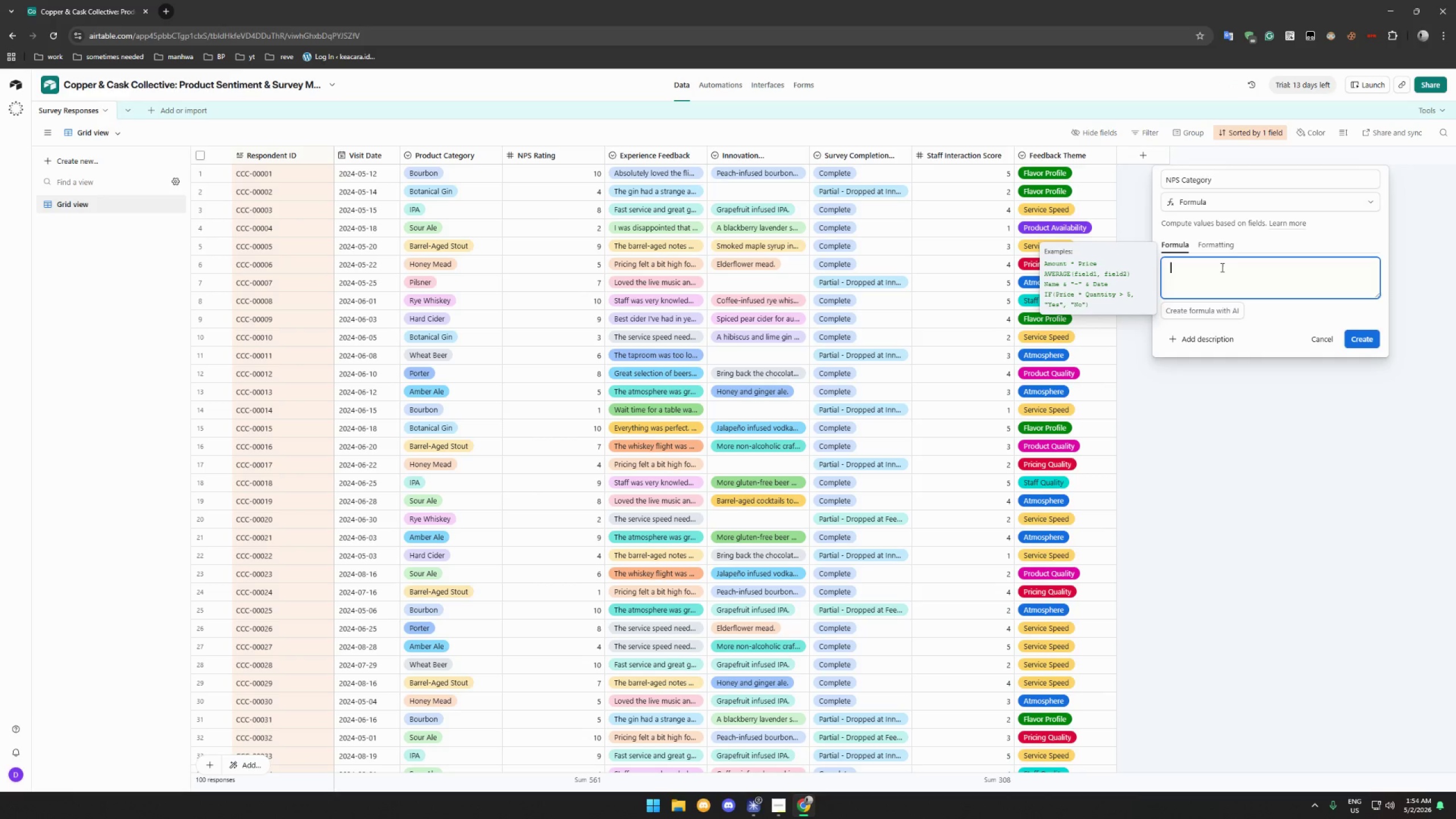 
type(IF{NPS Ratiing)
key(Backspace)
key(Backspace)
key(Backspace)
type(ng)
 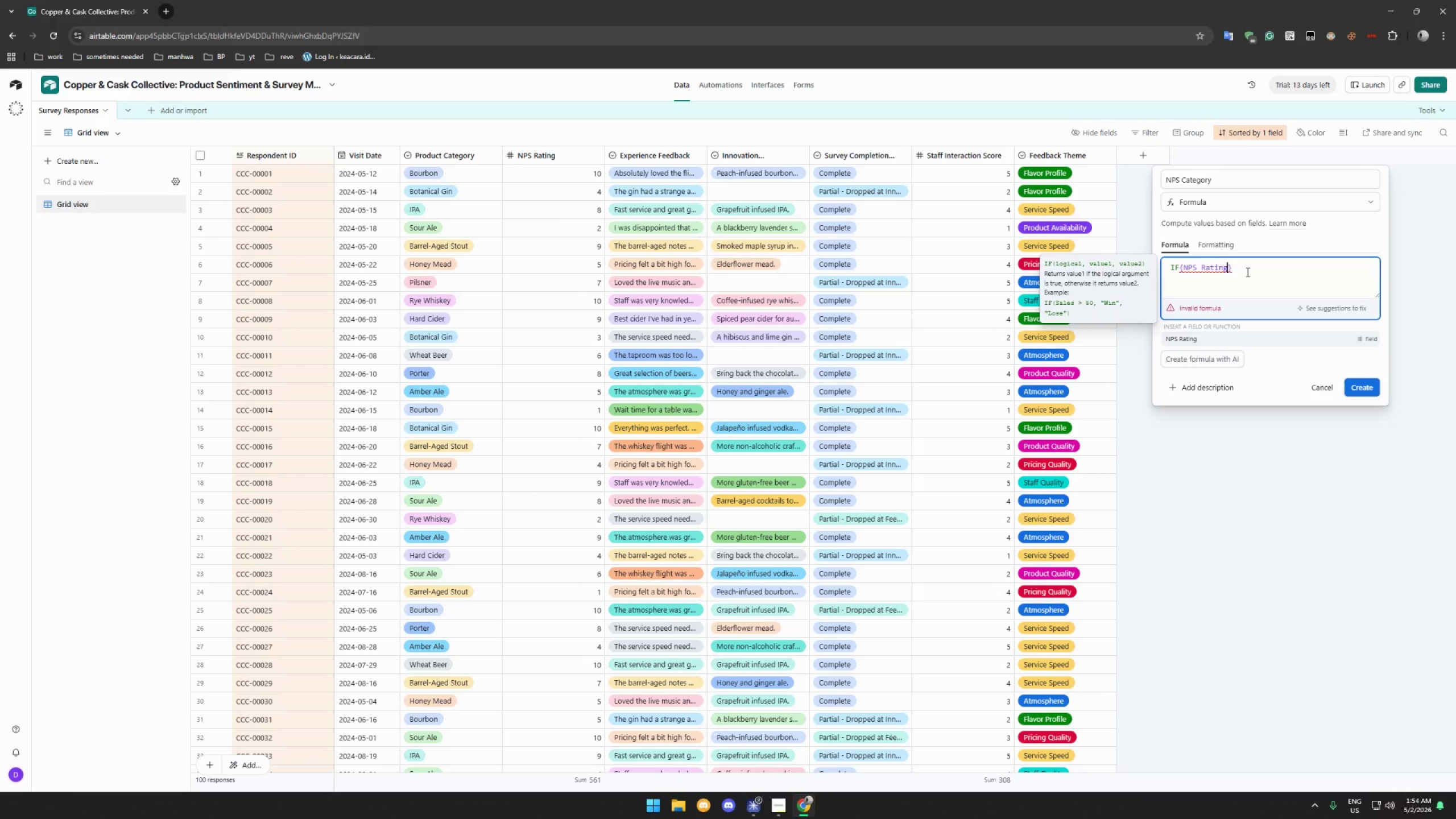 
left_click([1248, 271])
 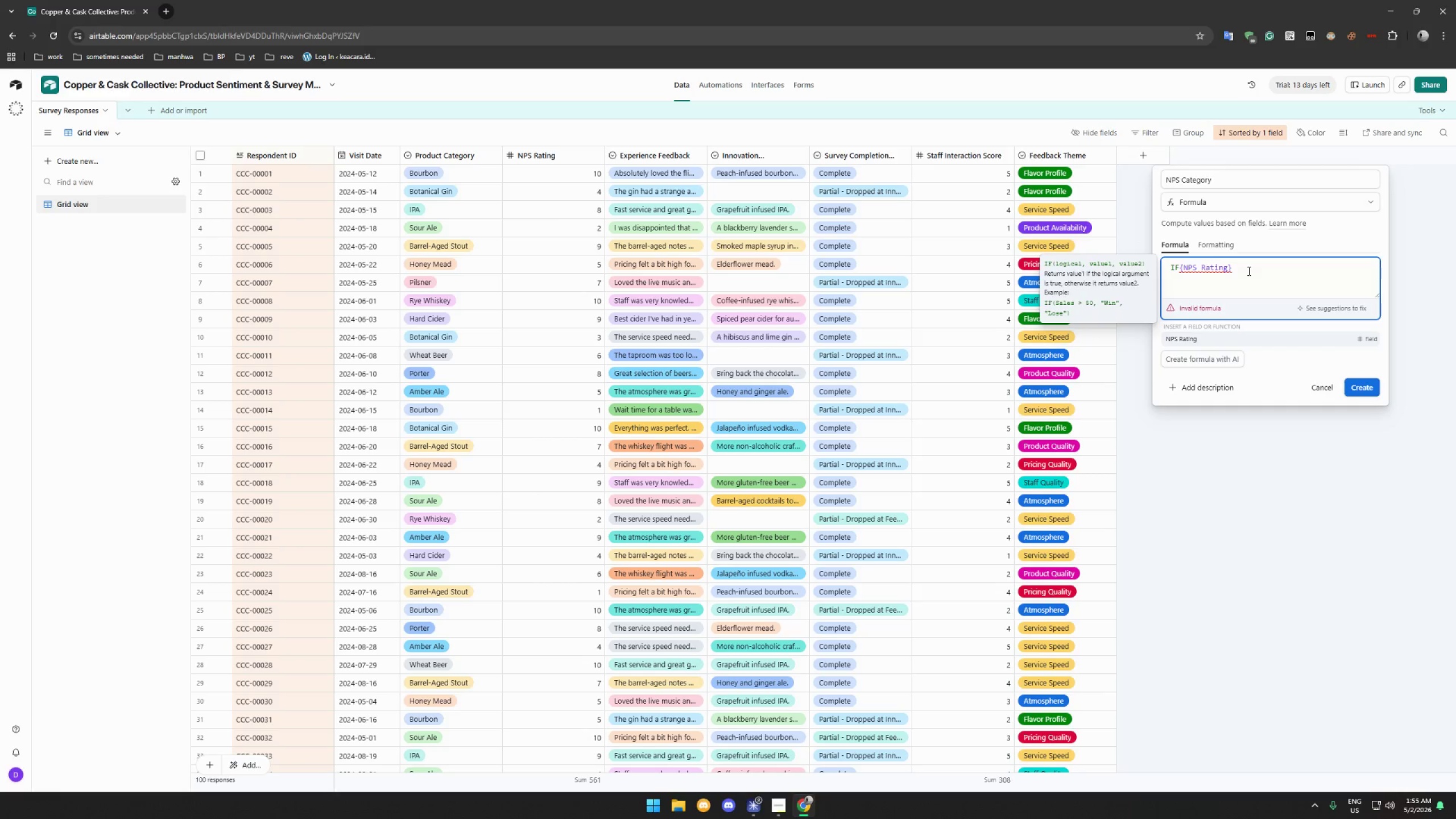 
key(Shift+Period)
 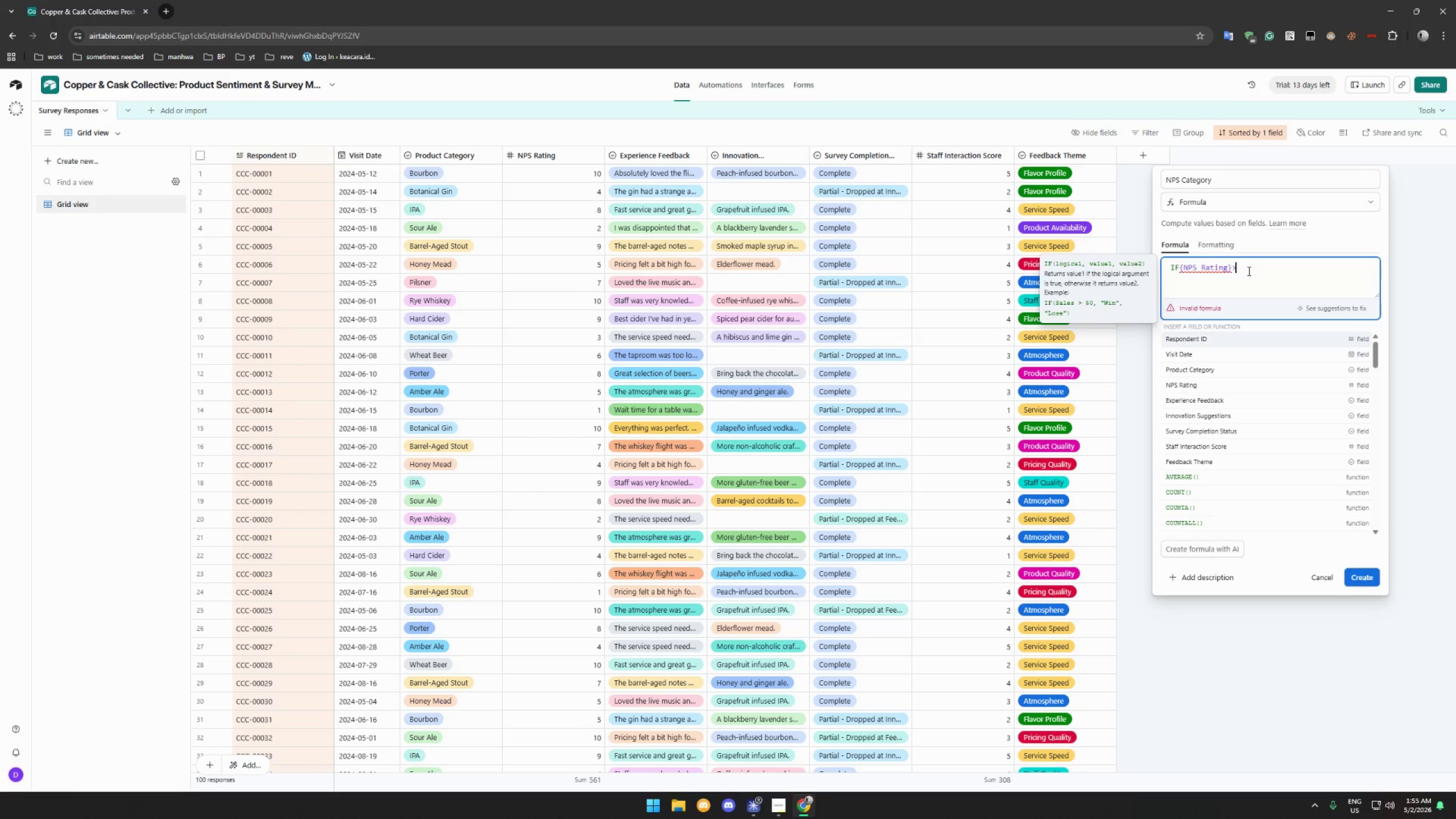 
key(Equal)
 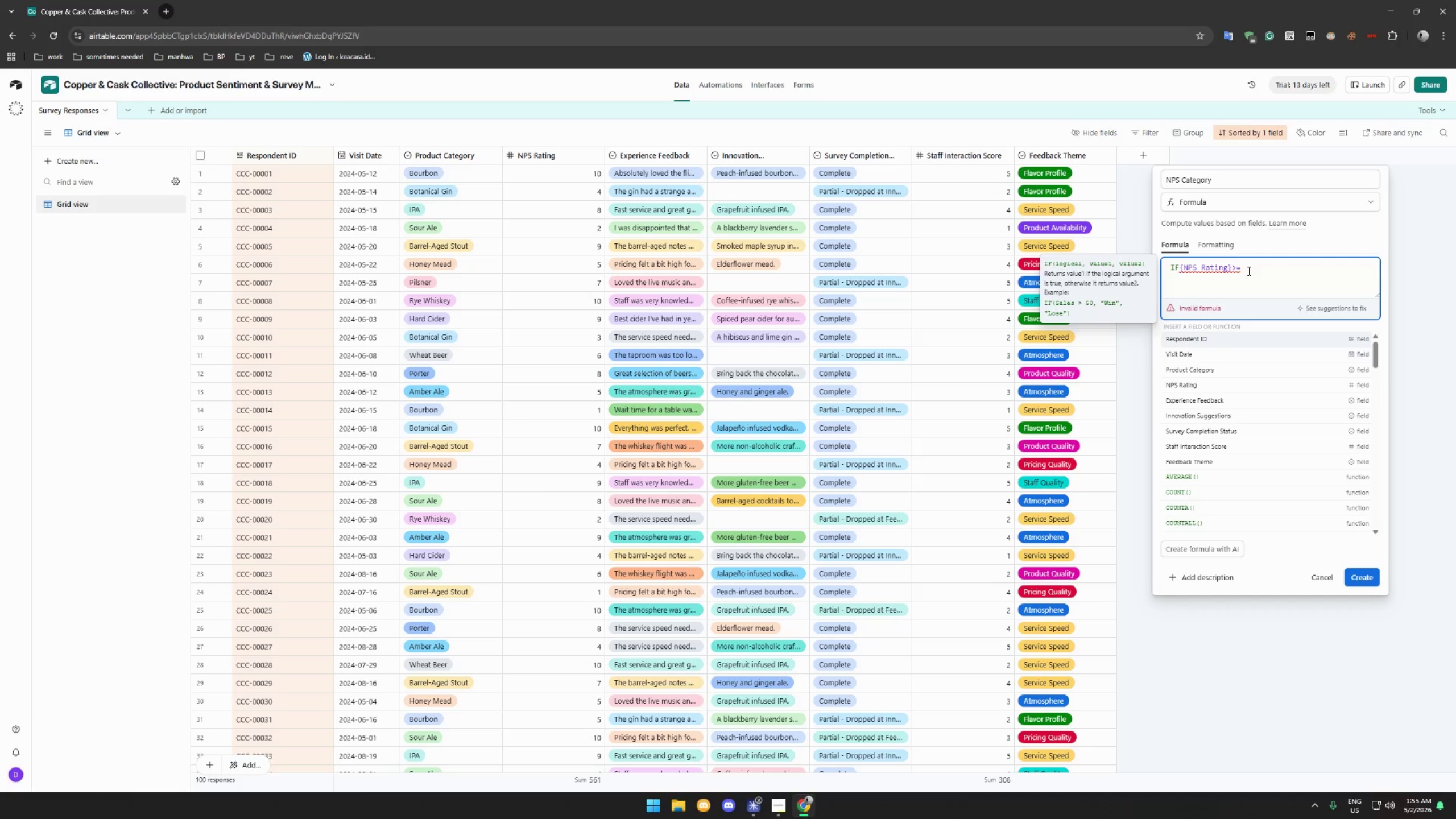 
key(9)
 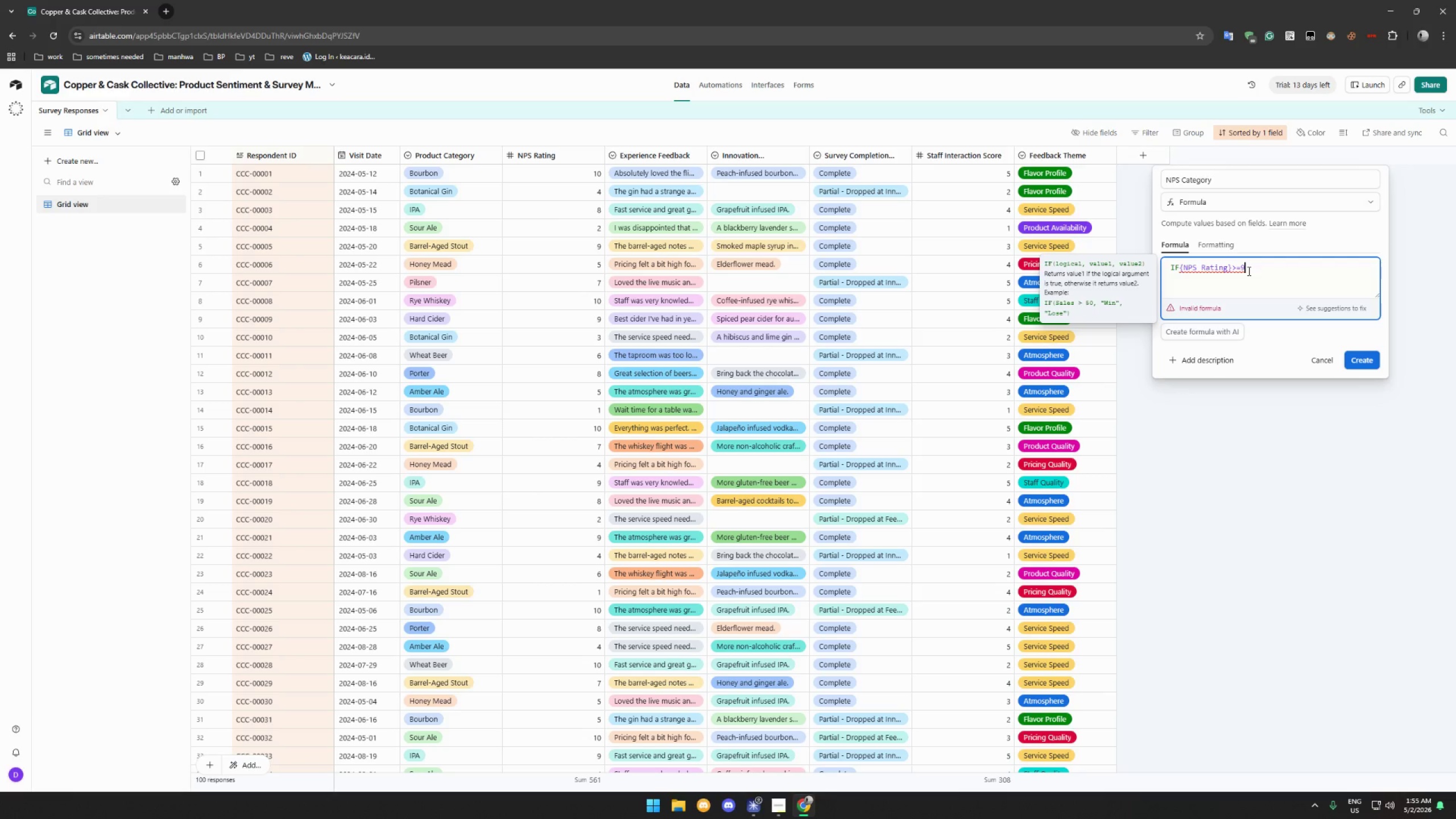 
wait(5.55)
 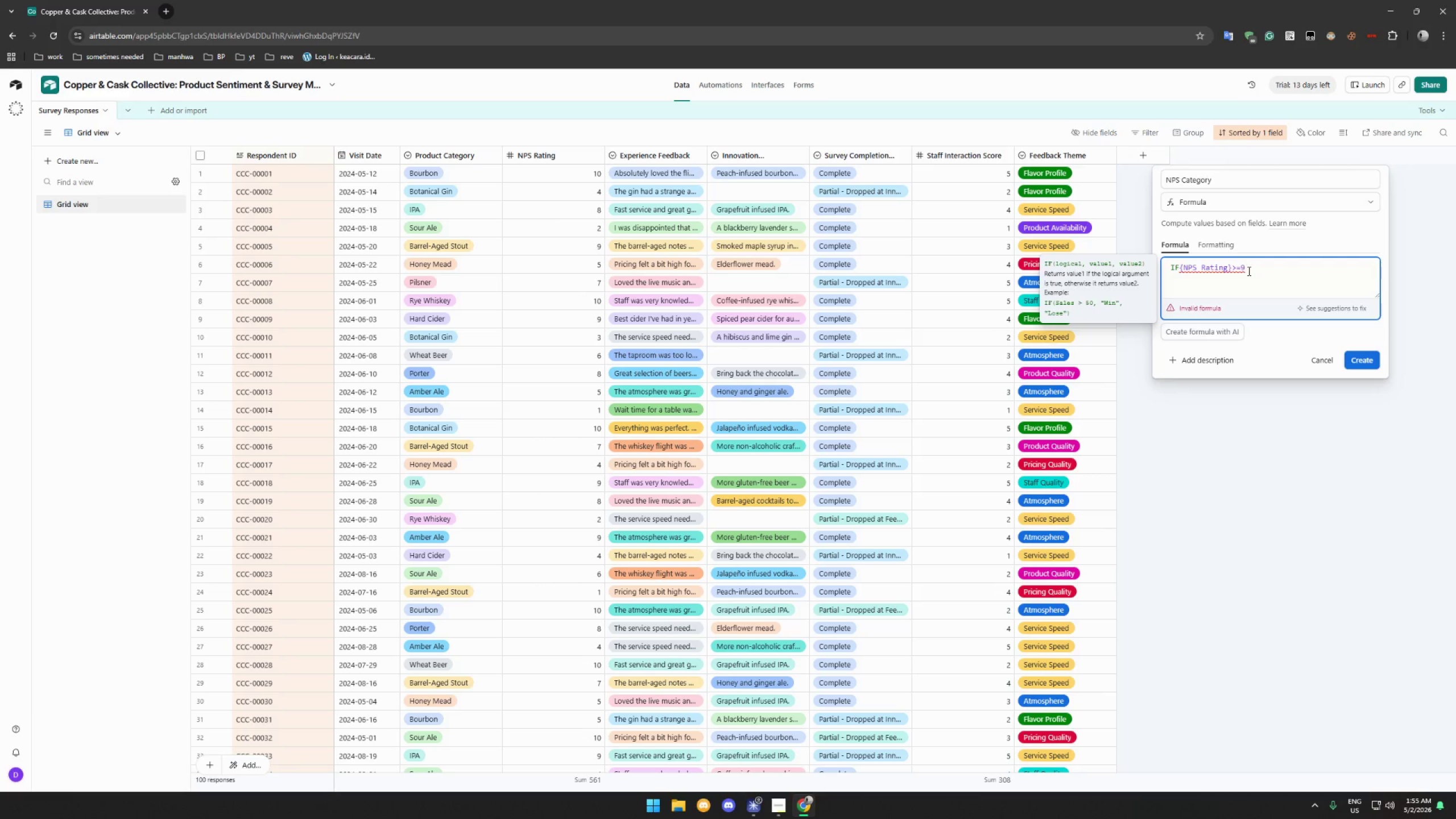 
key(Comma)
 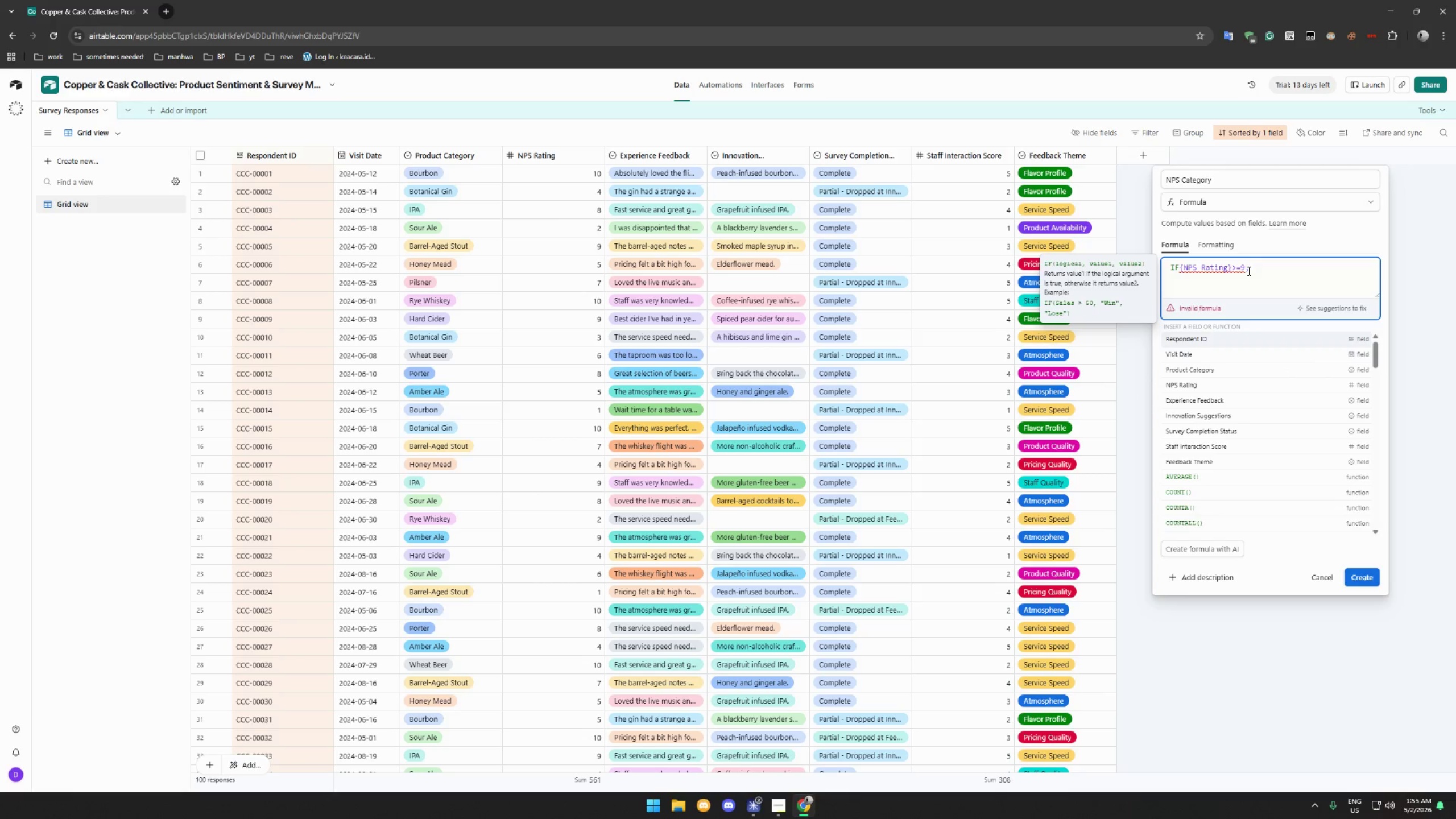 
hold_key(key=ShiftRight, duration=0.52)
 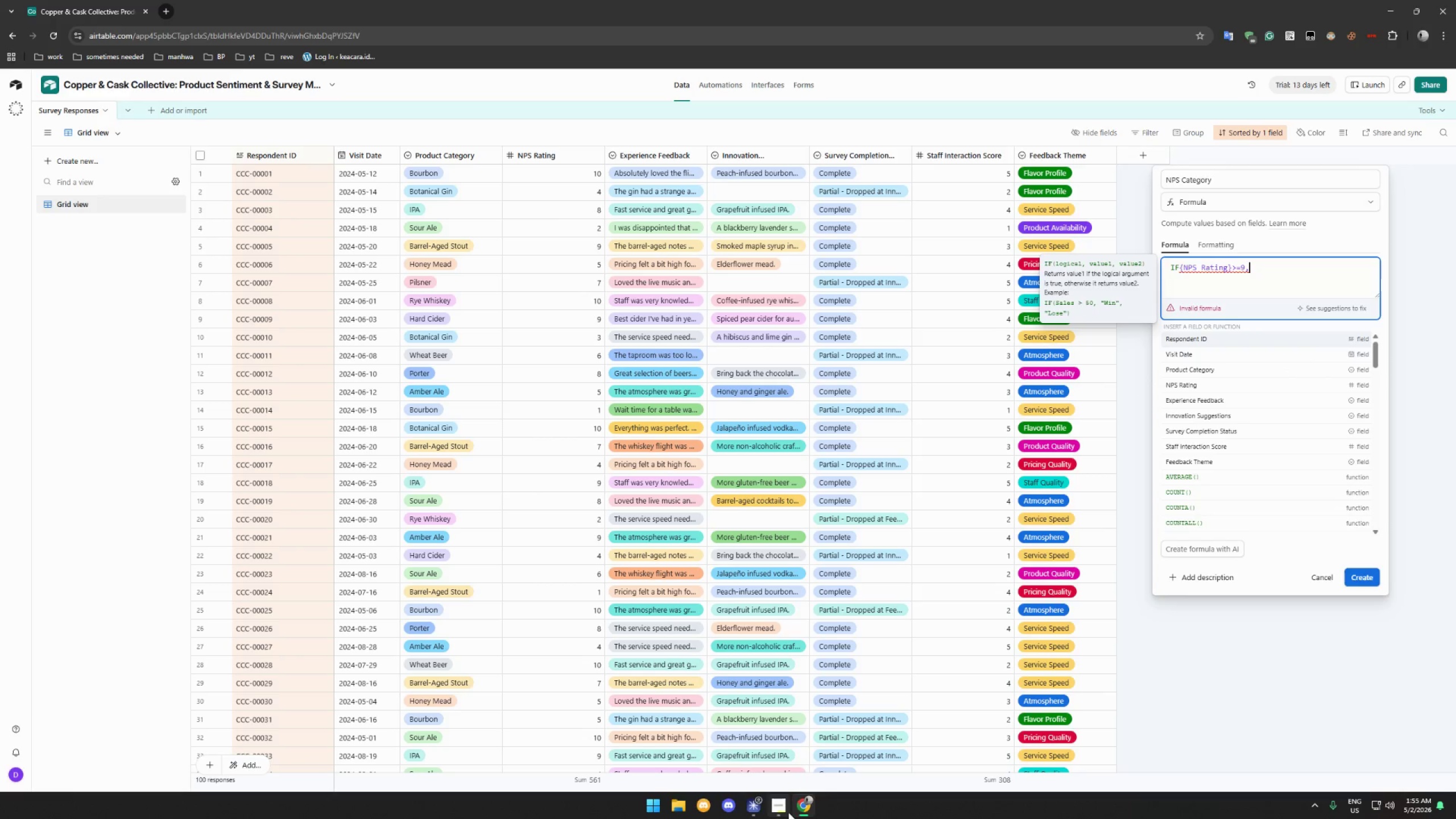 
left_click([781, 809])